 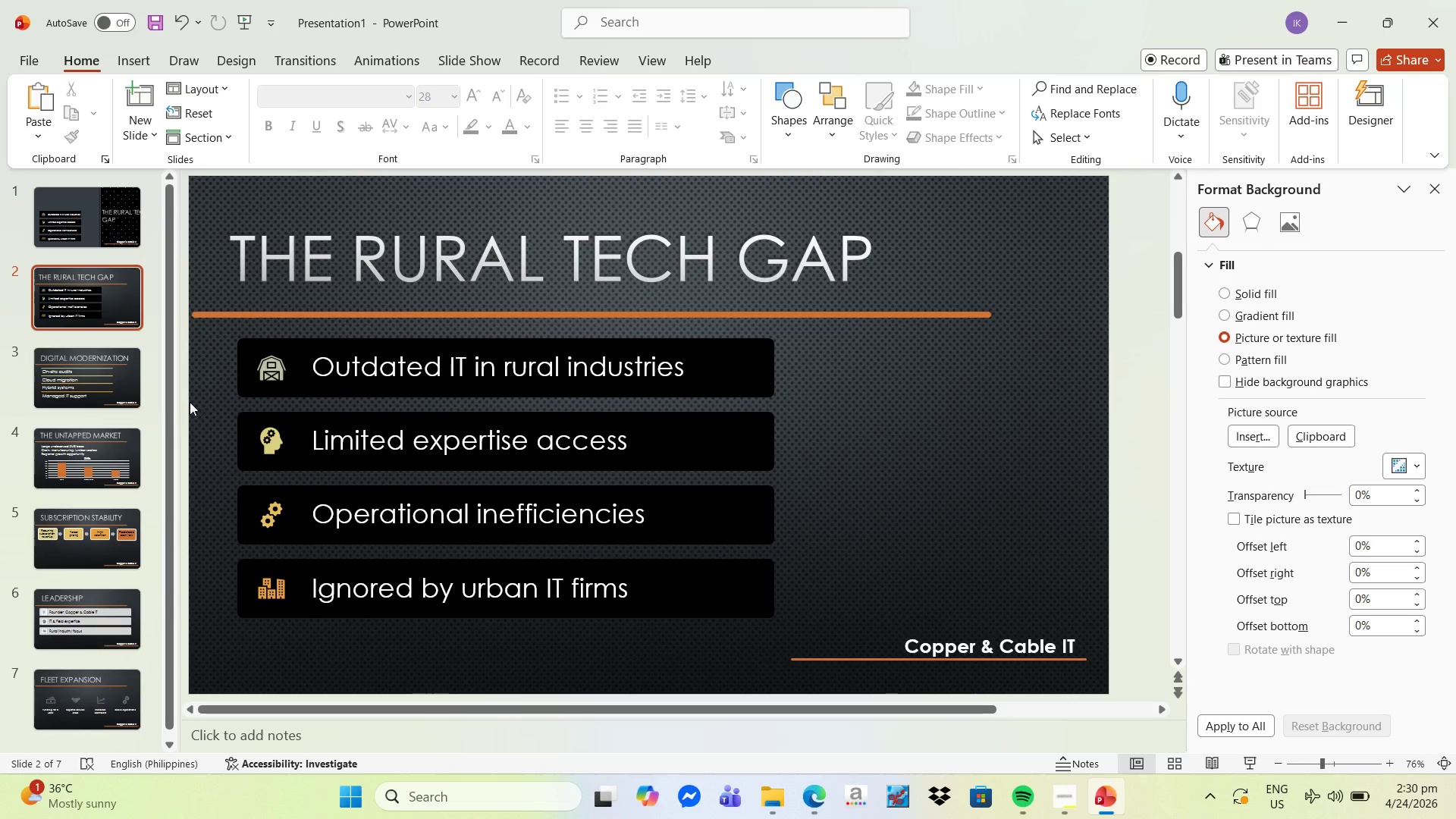 
left_click([83, 222])
 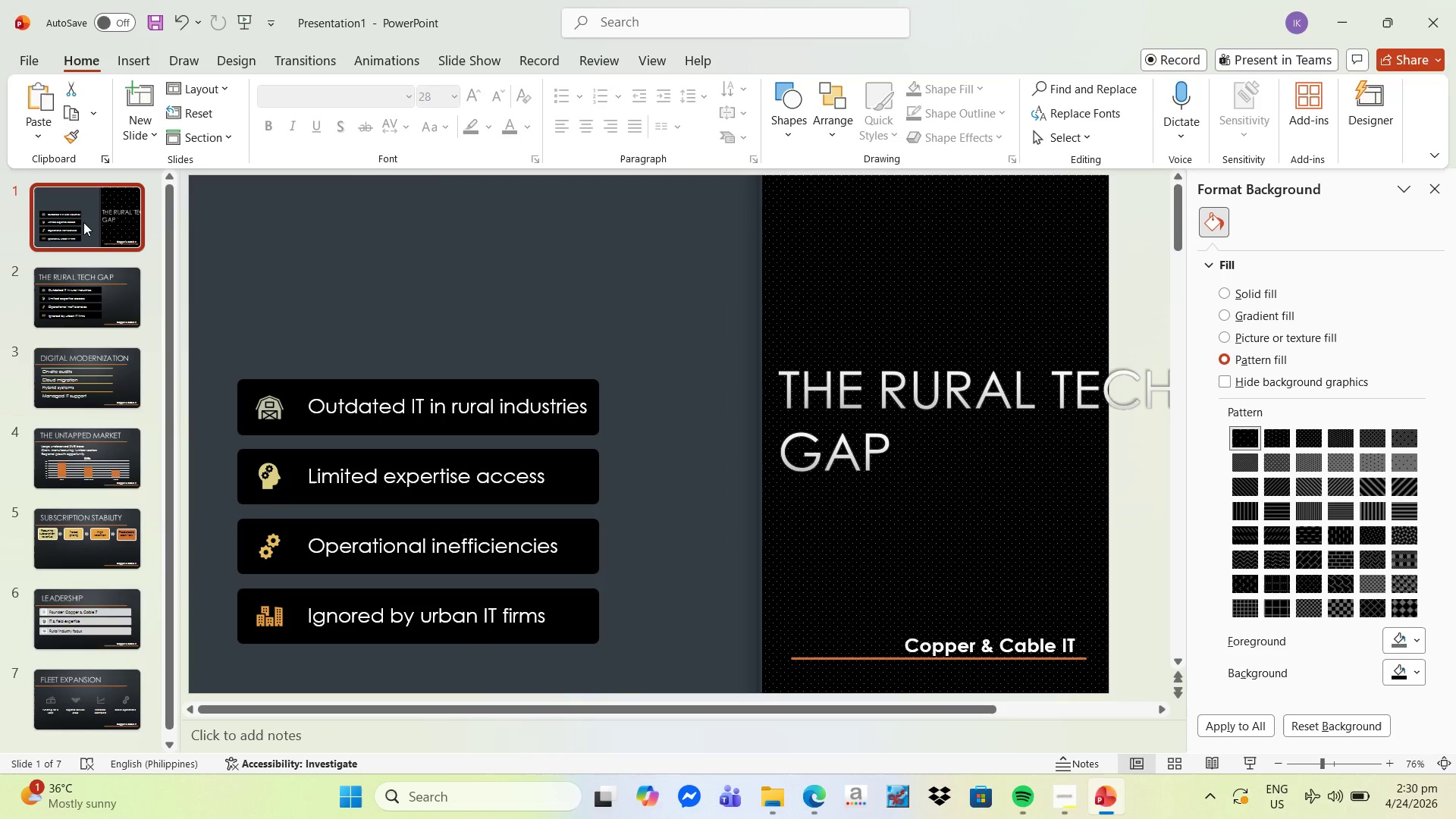 
key(Delete)
 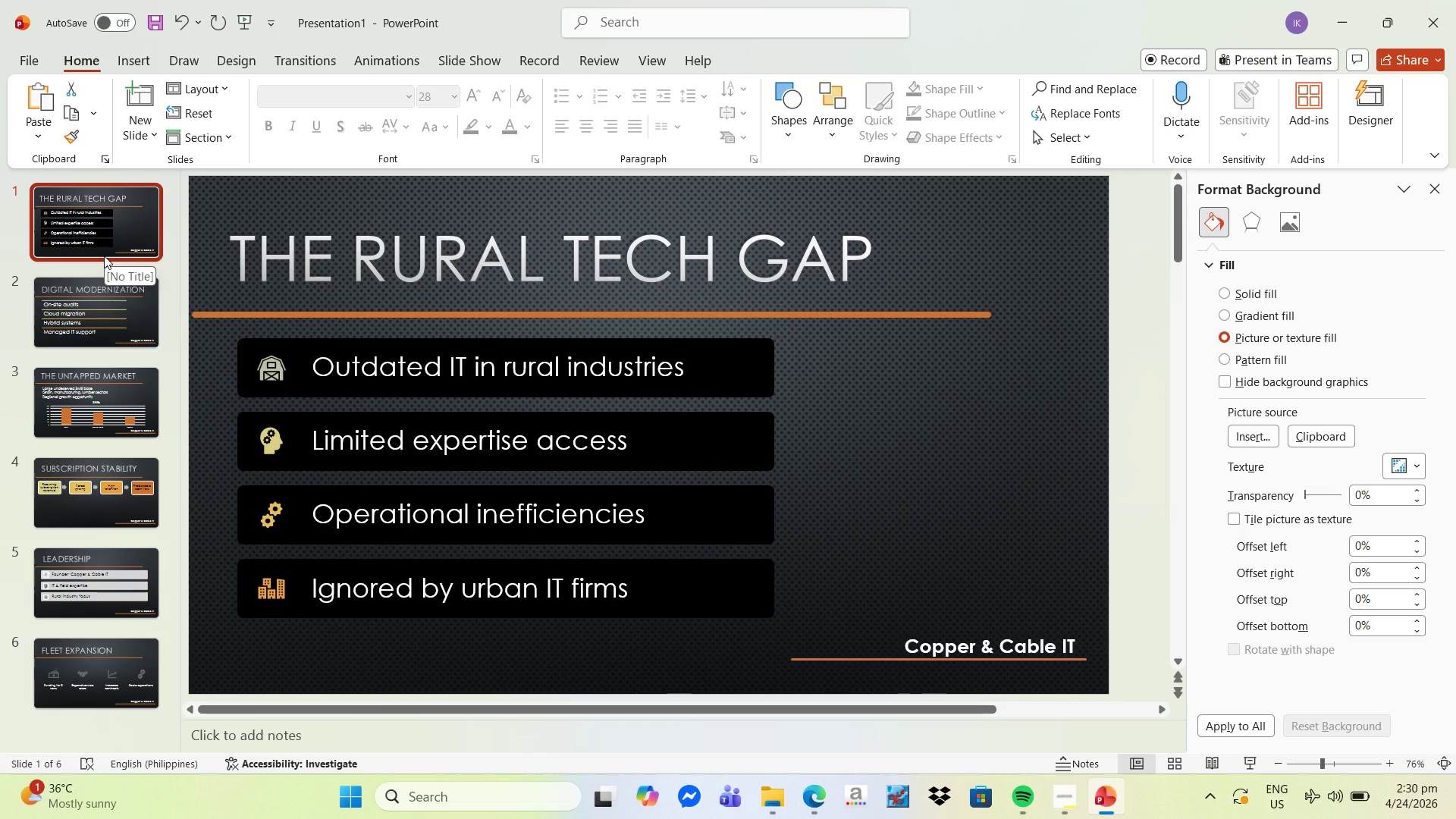 
wait(5.66)
 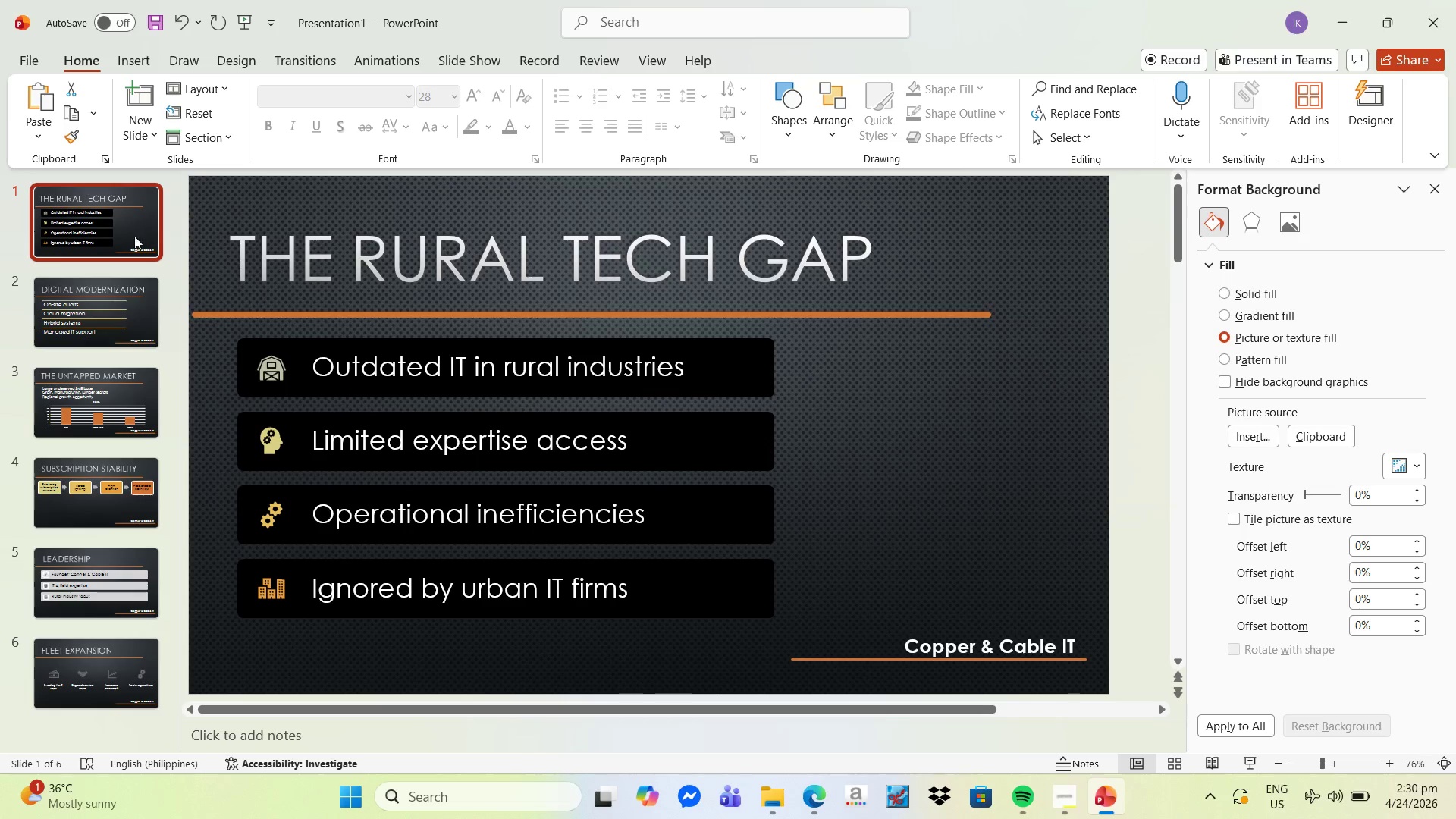 
left_click([111, 318])
 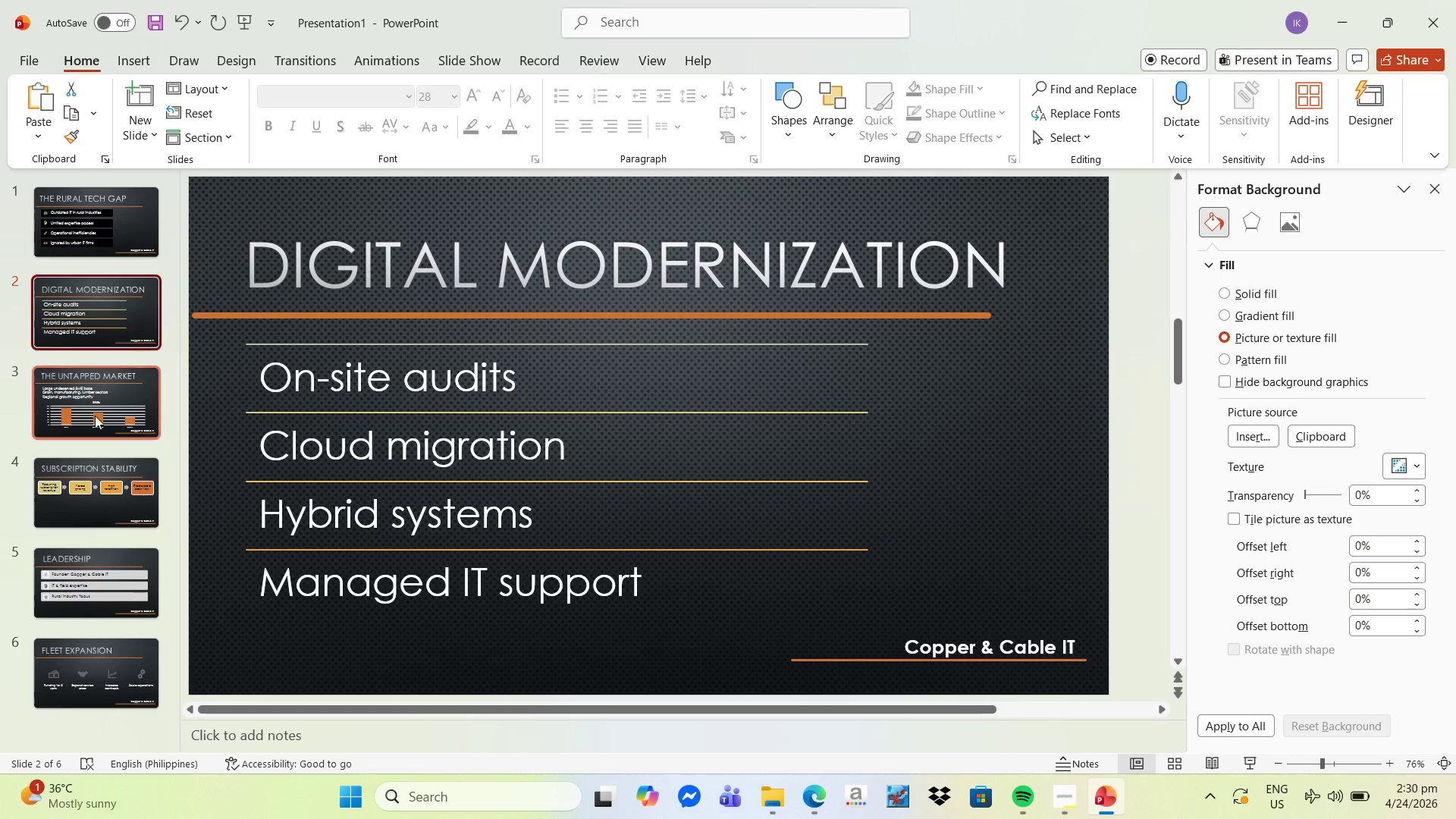 
left_click([116, 404])
 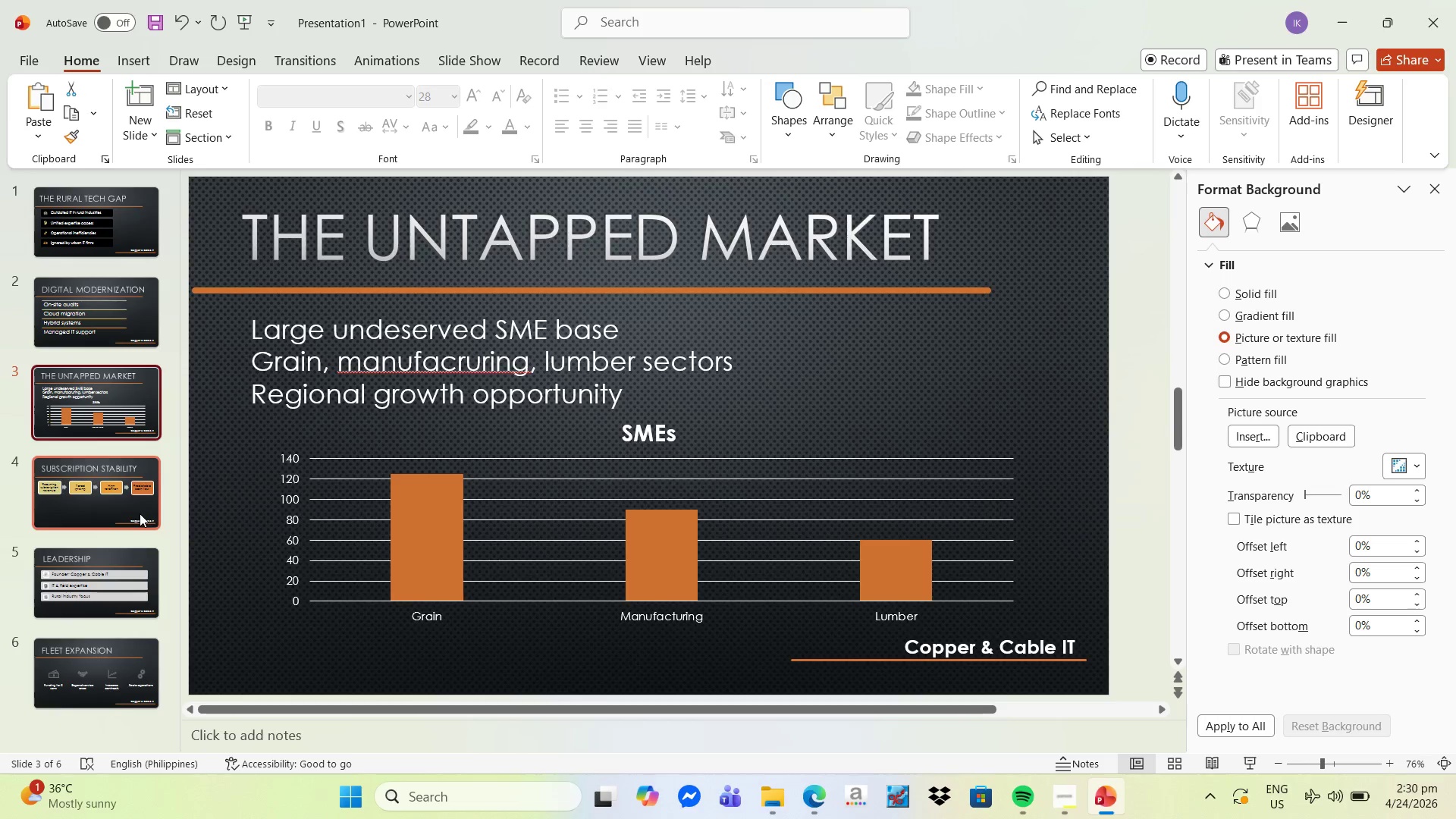 
left_click([108, 504])
 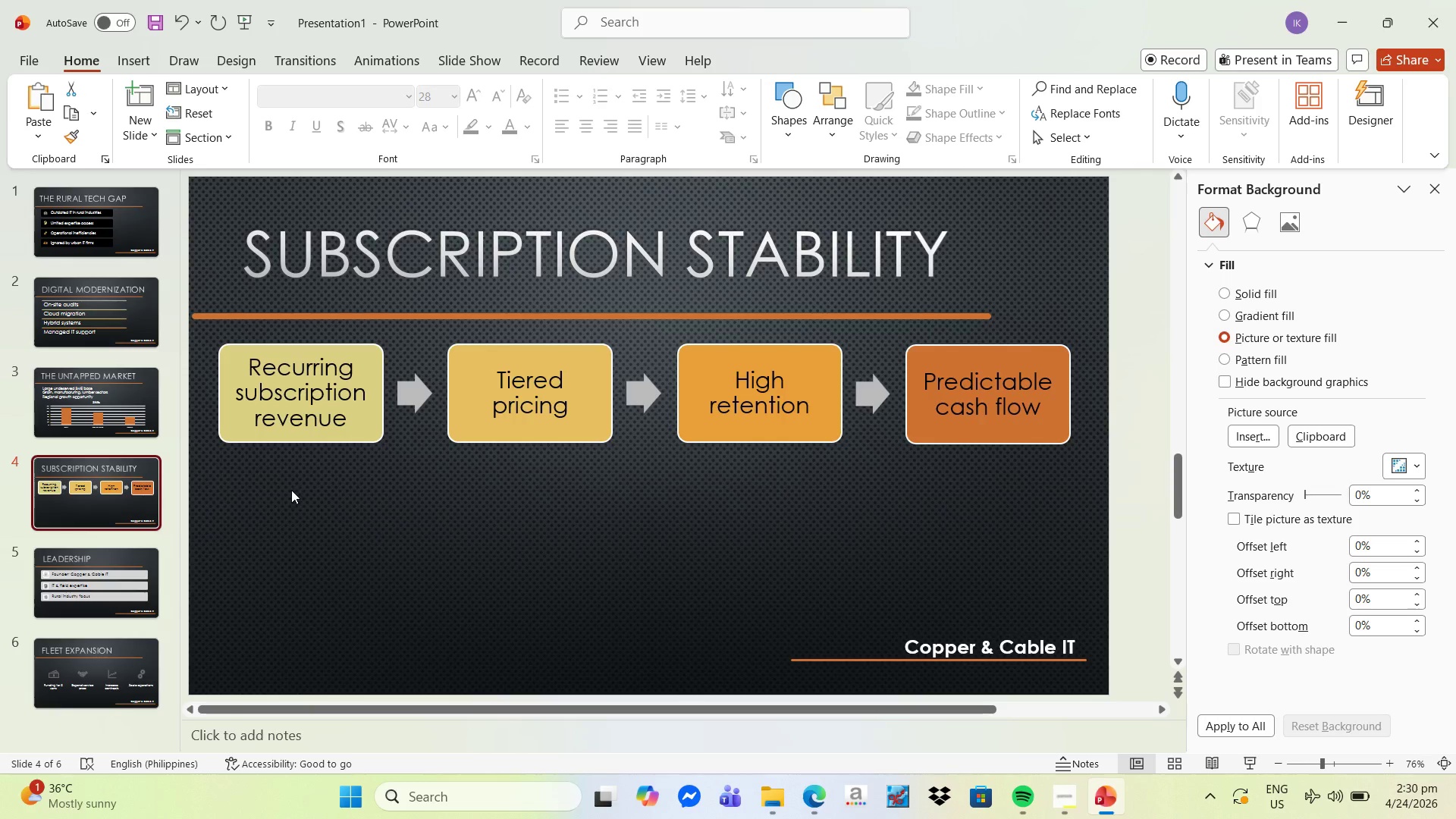 
wait(8.22)
 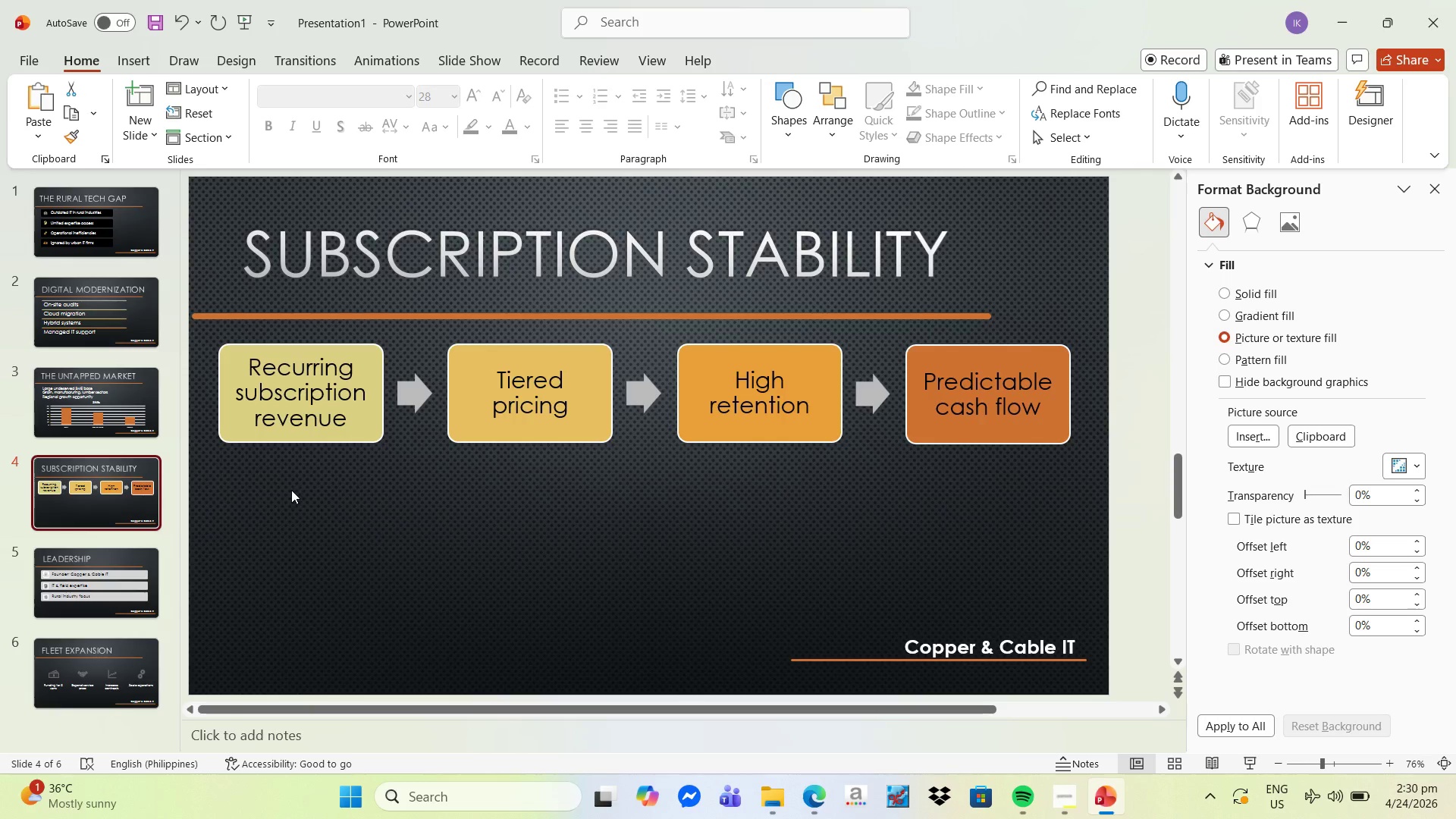 
left_click_drag(start_coordinate=[287, 345], to_coordinate=[286, 363])
 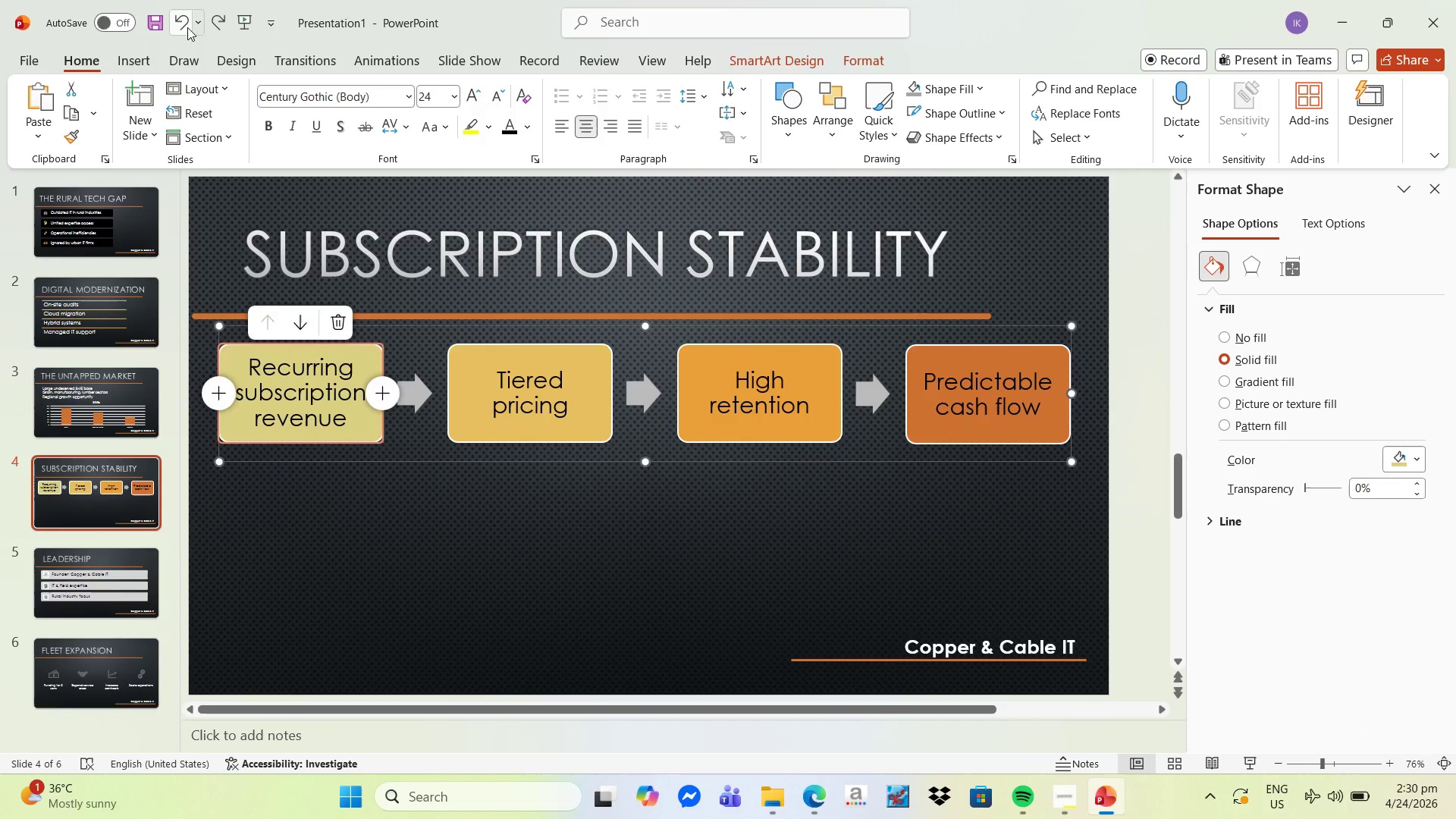 
wait(5.66)
 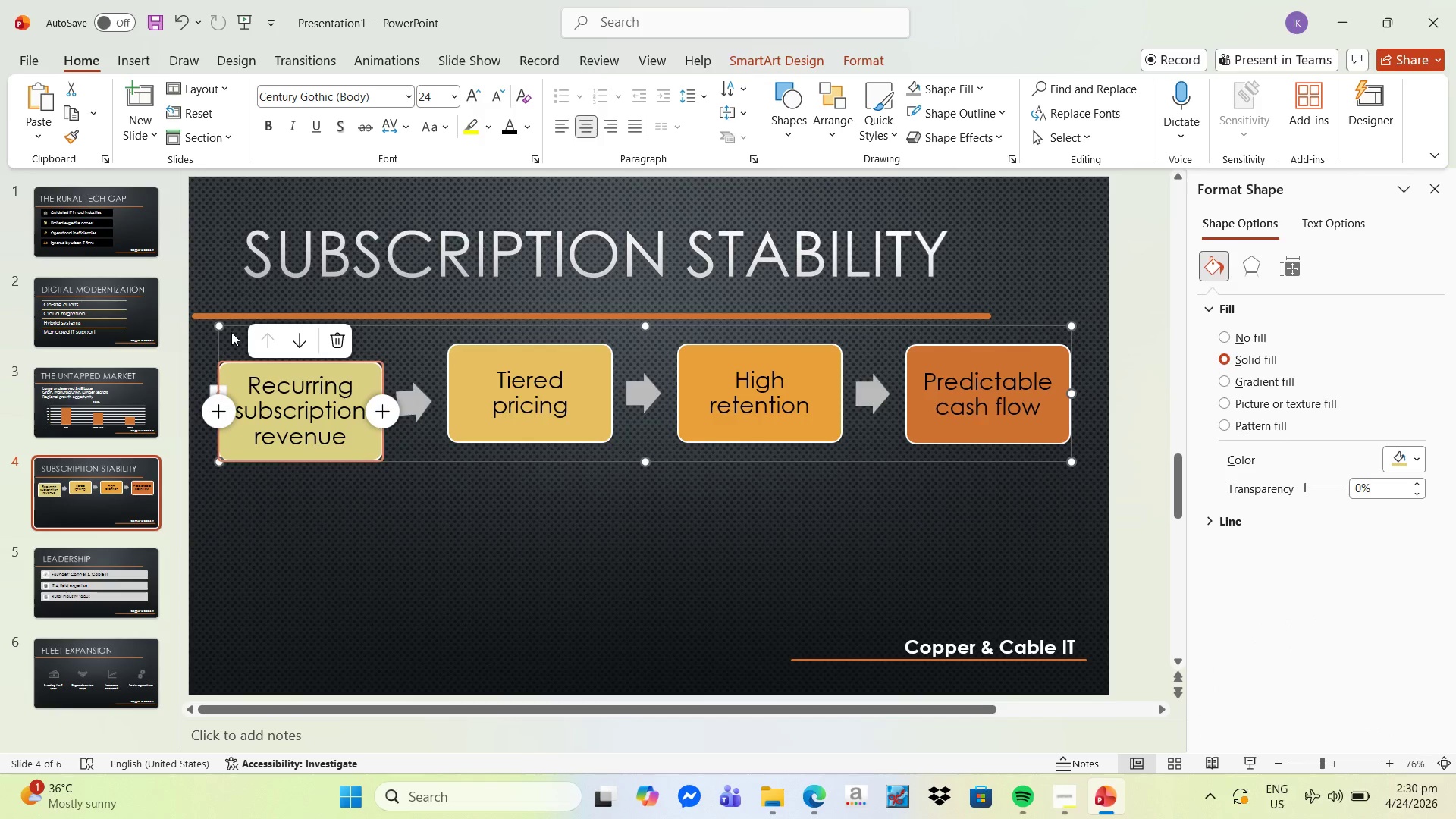 
left_click_drag(start_coordinate=[227, 325], to_coordinate=[231, 391])
 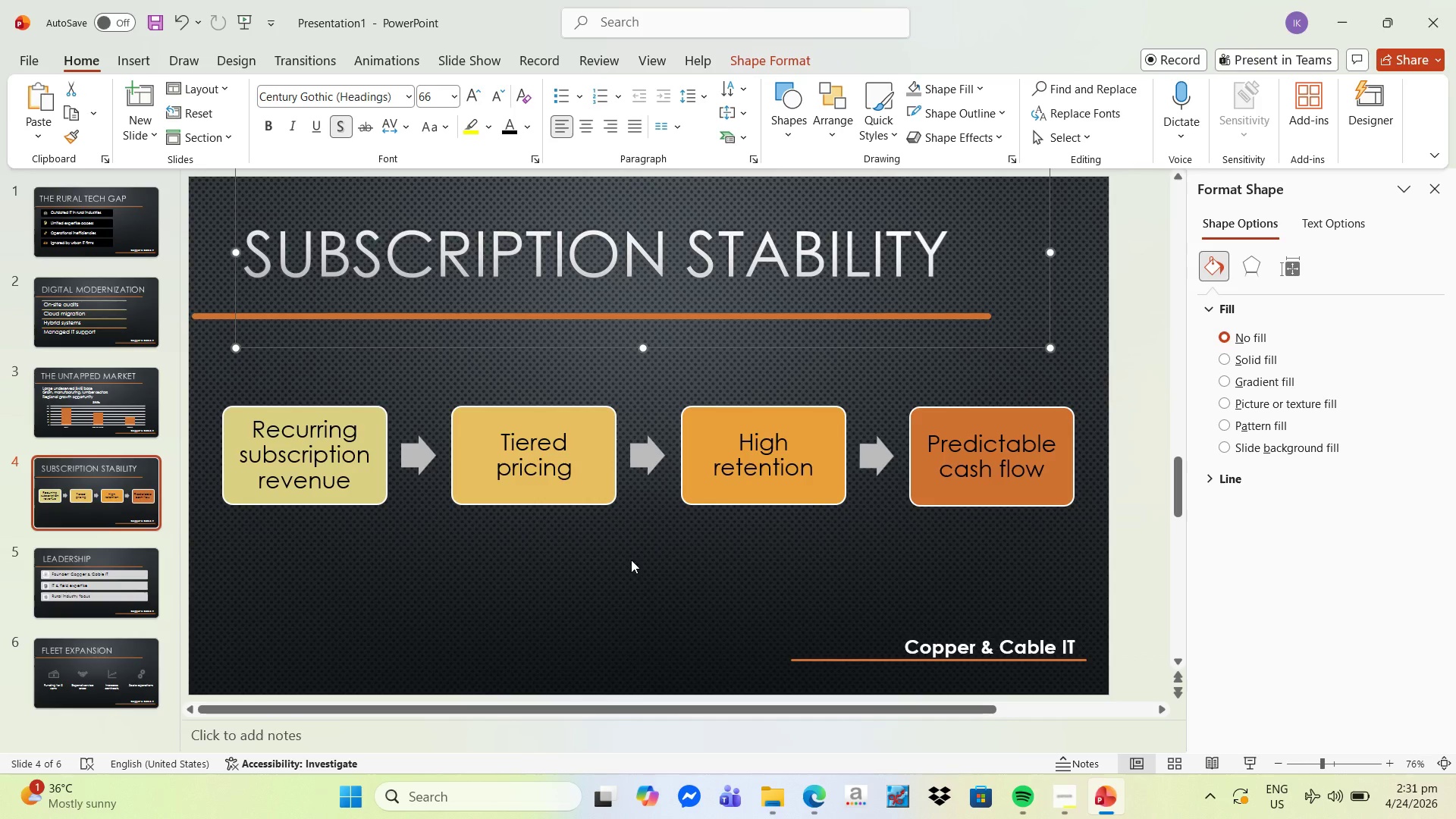 
left_click([118, 675])
 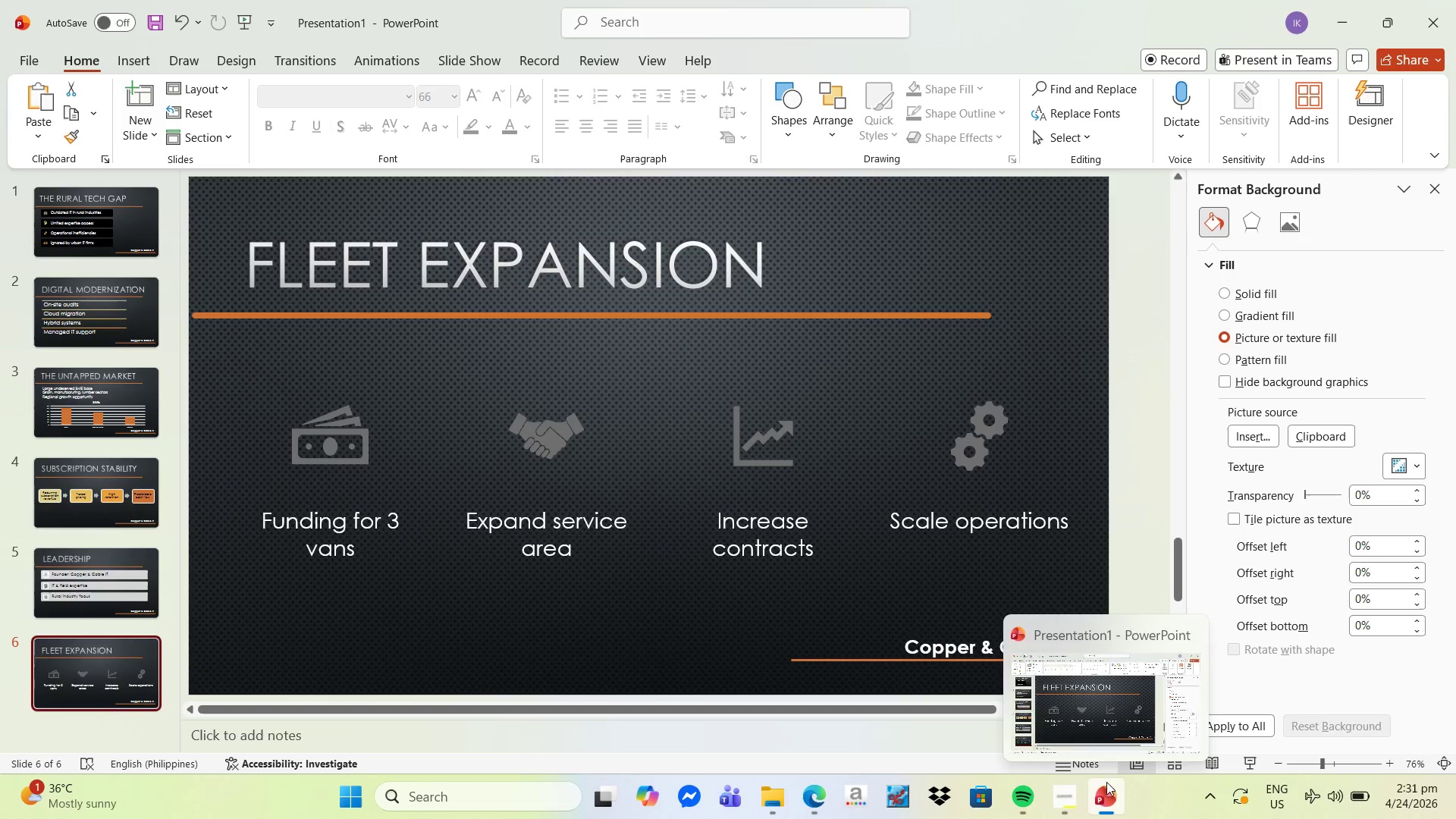 
left_click([1068, 792])